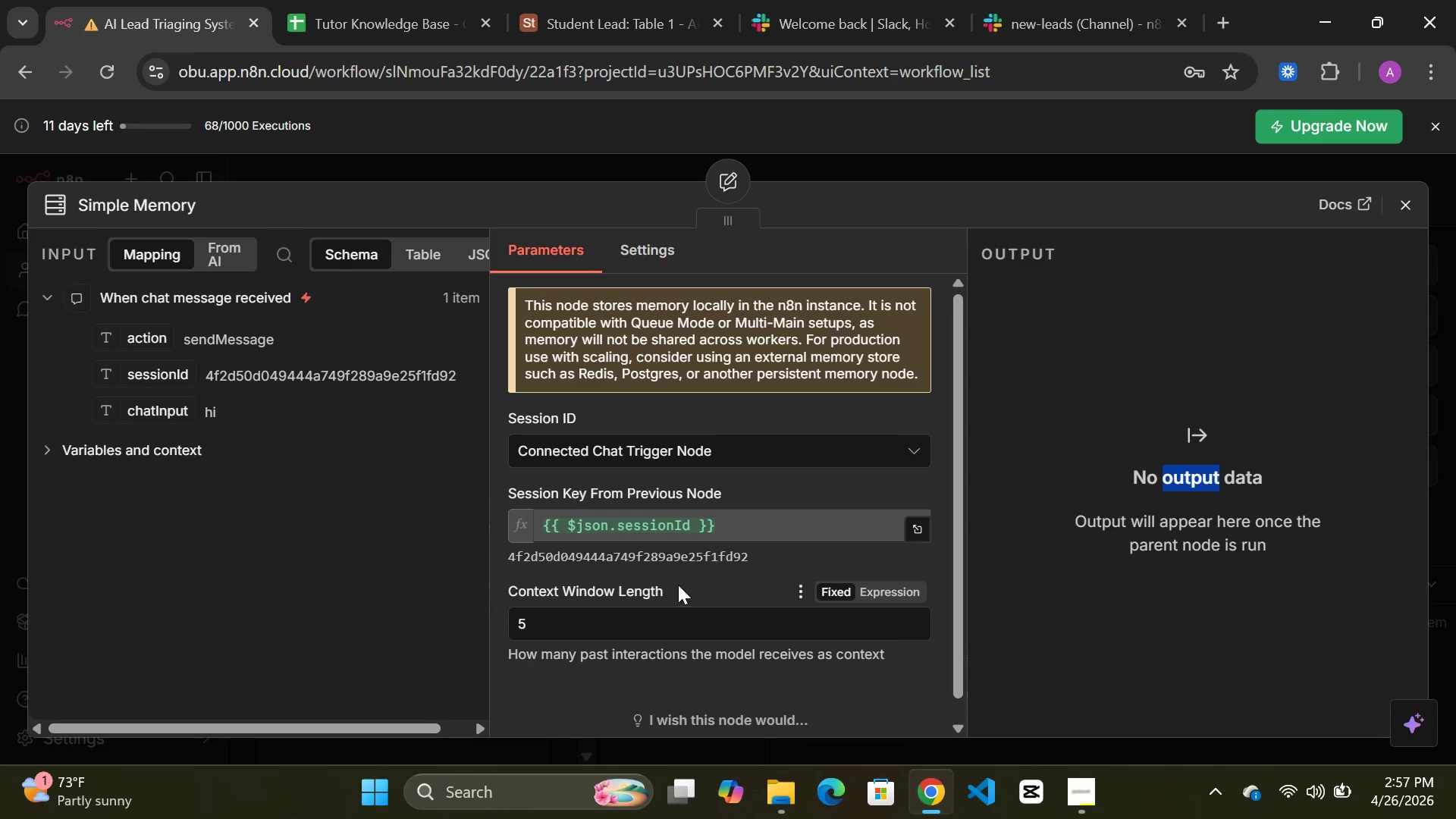 
left_click([874, 158])
 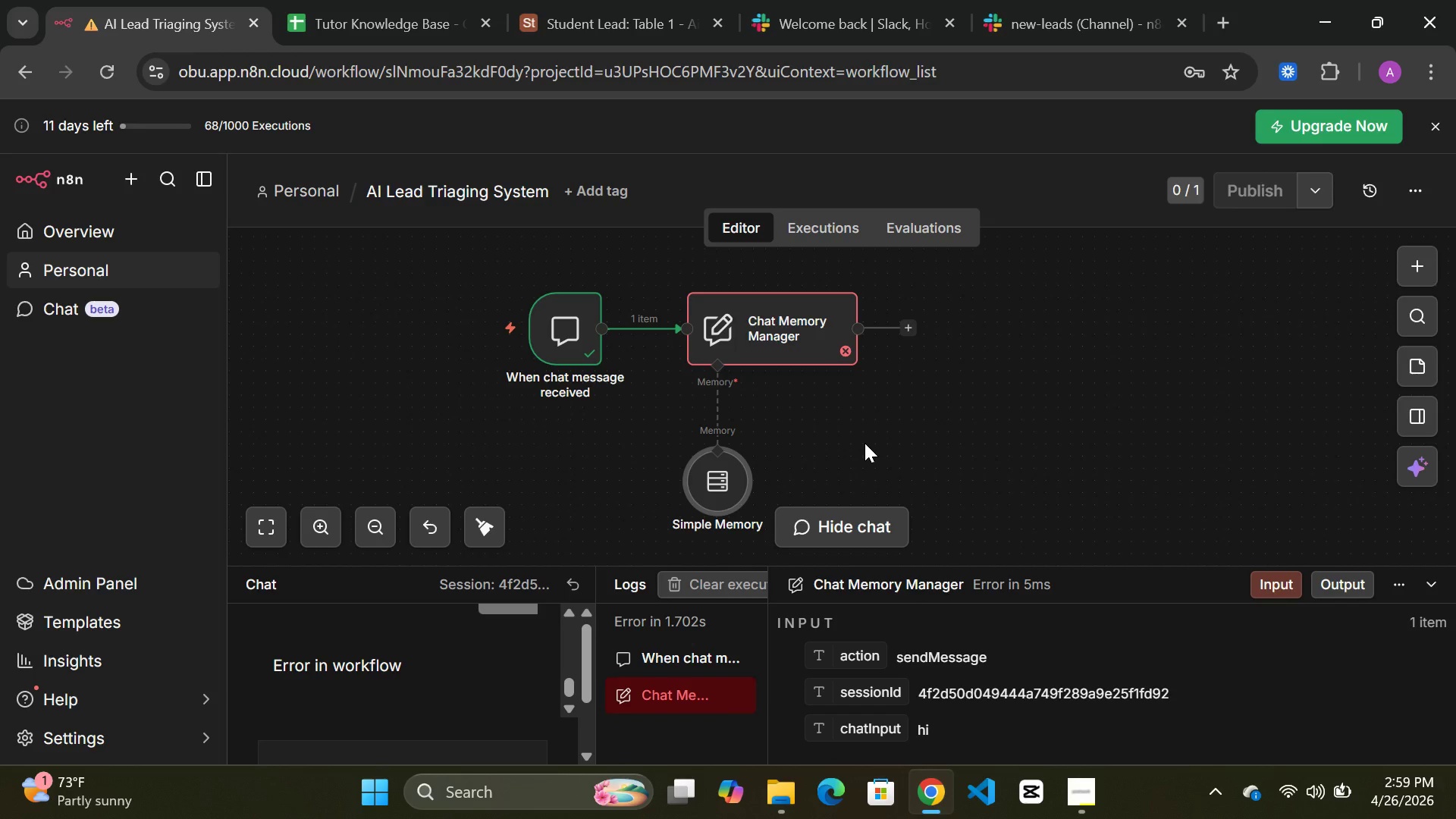 
wait(128.09)
 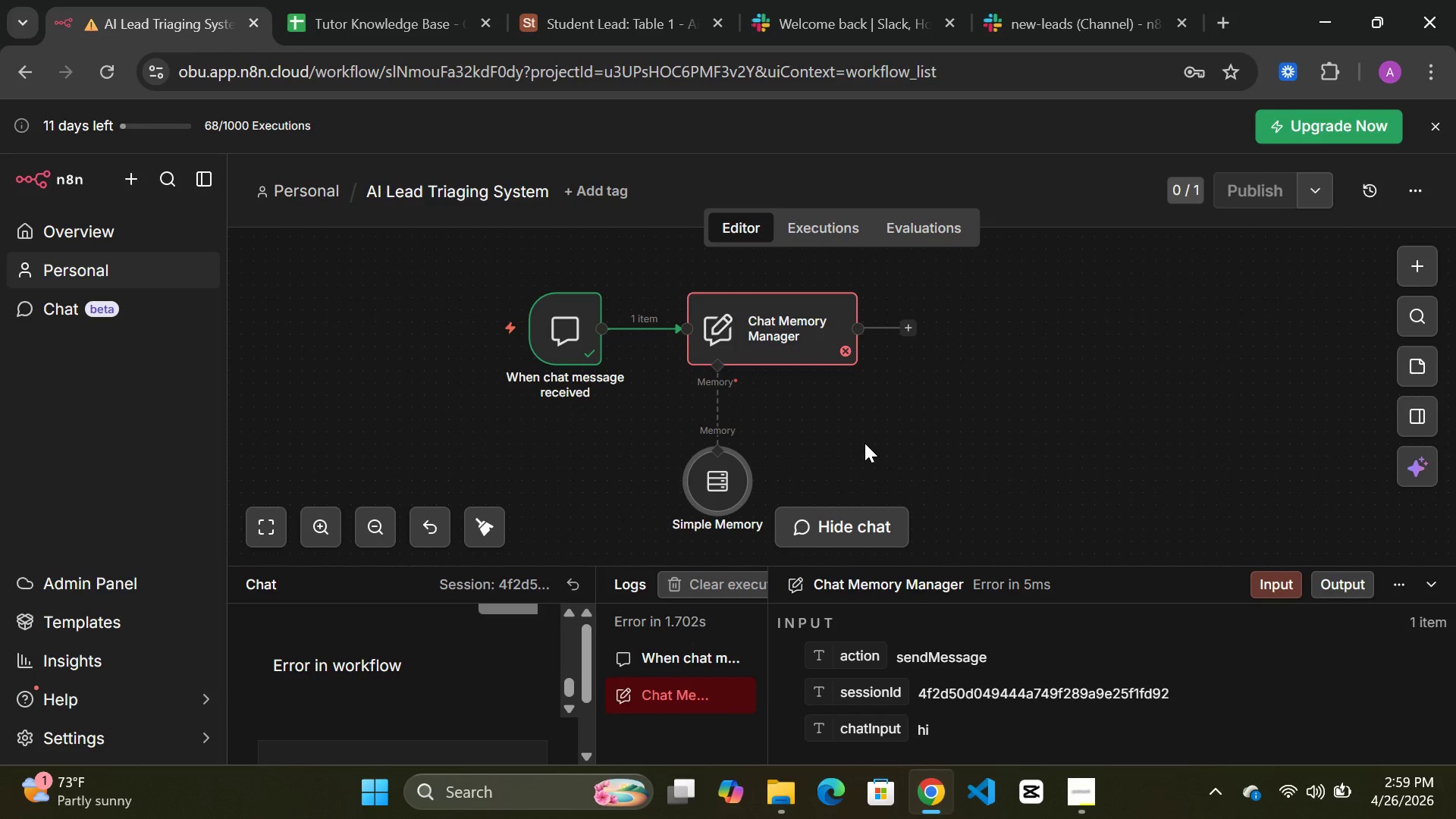 
left_click([1078, 808])